 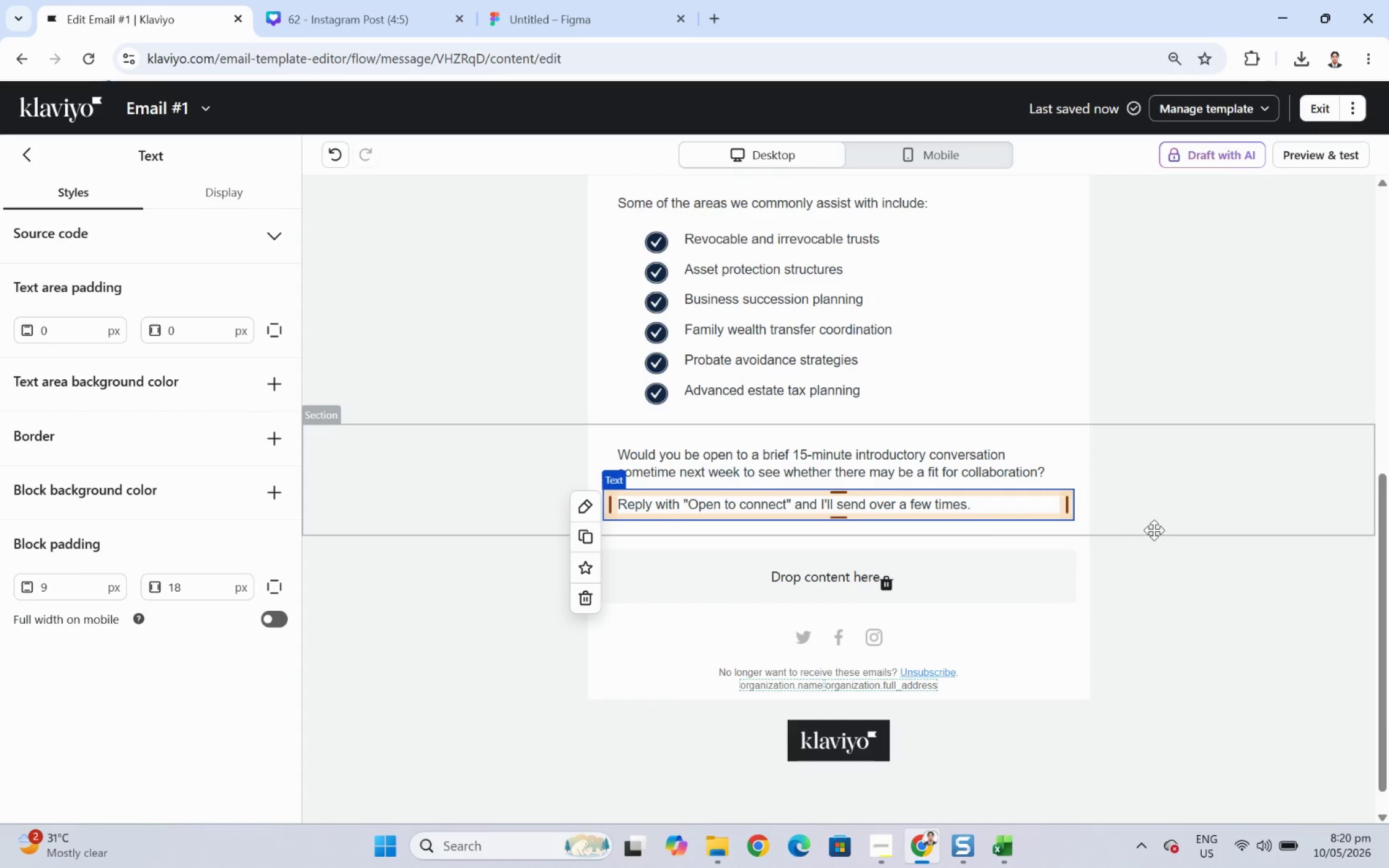 
left_click([1060, 514])
 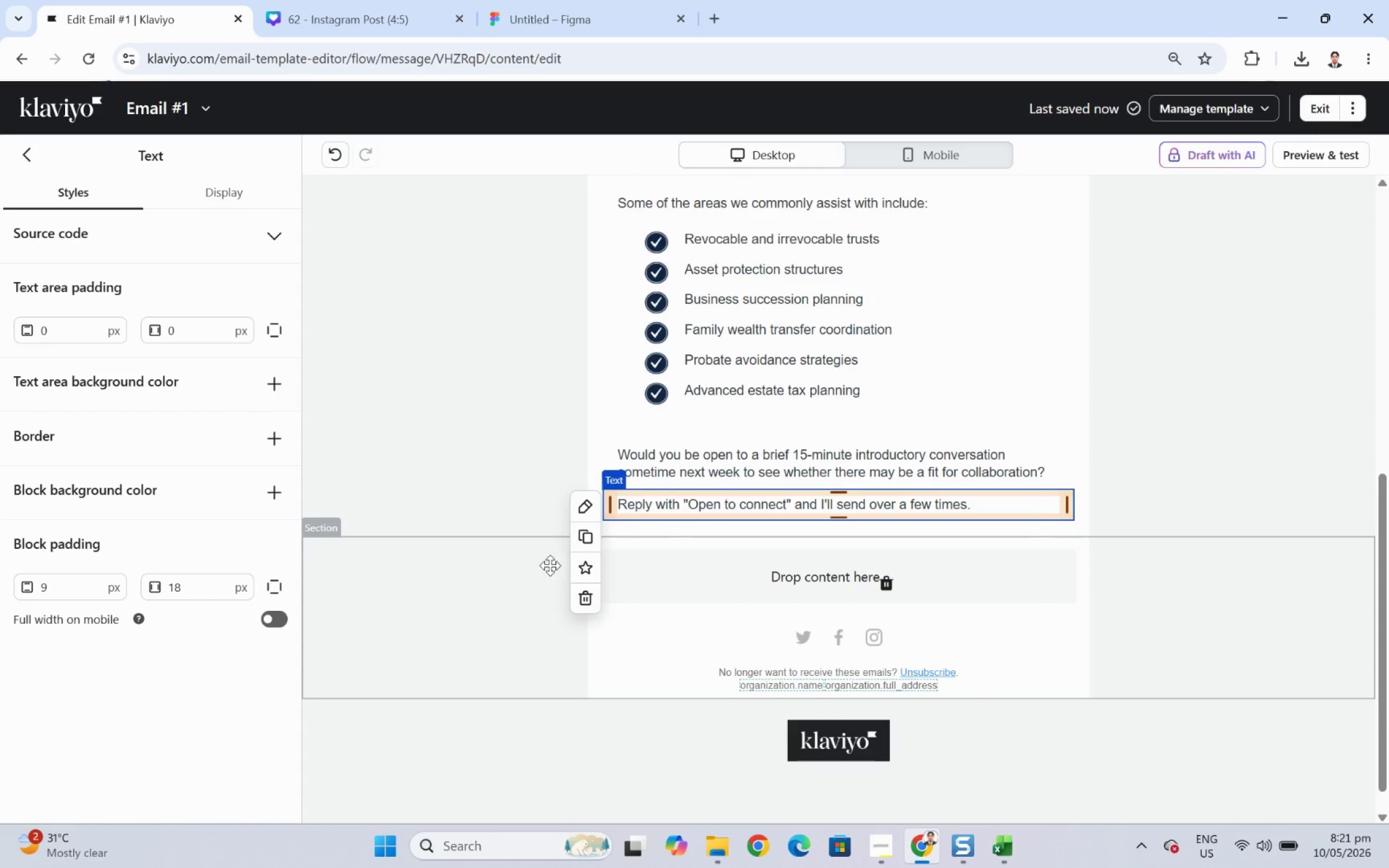 
left_click([591, 544])
 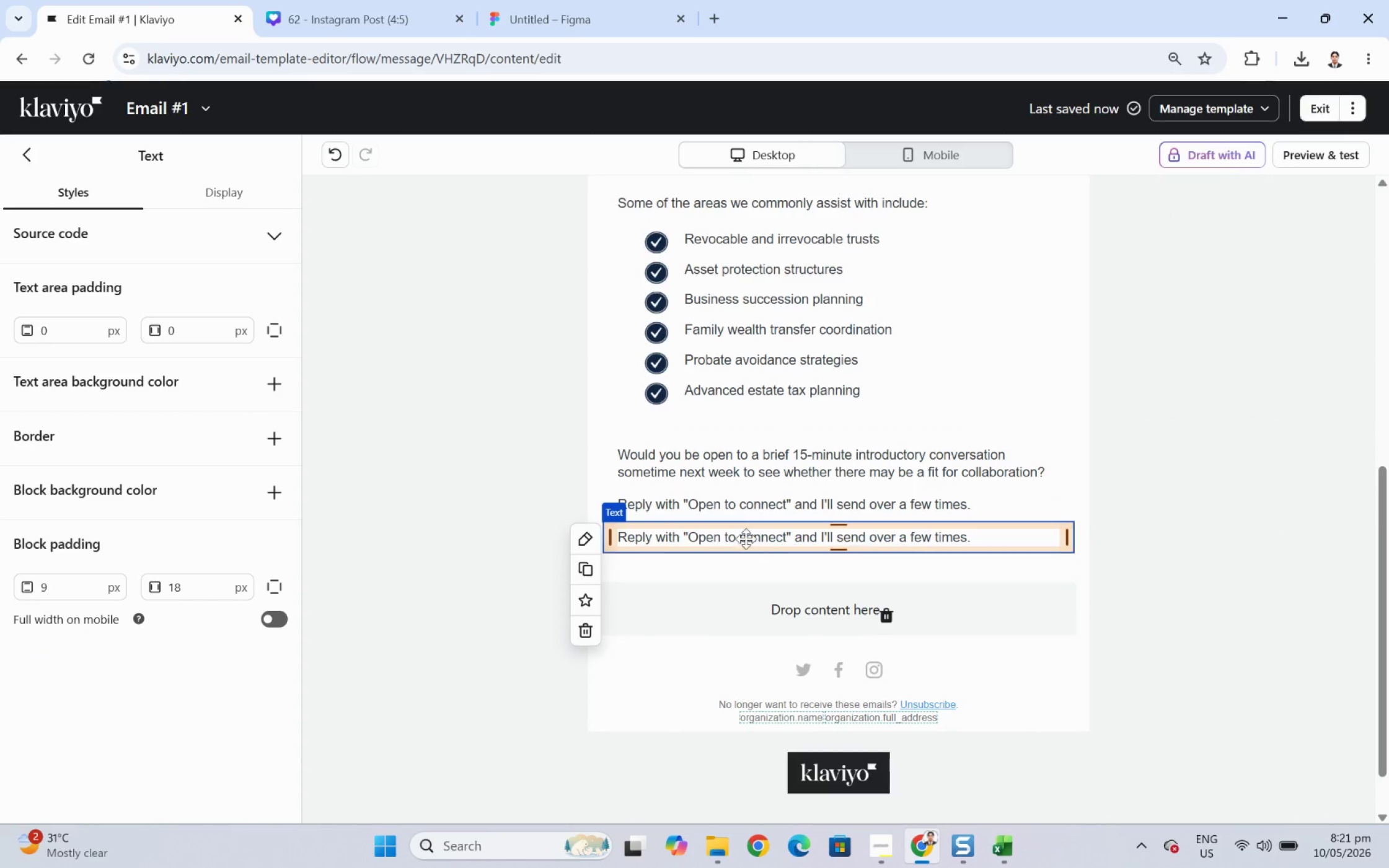 
double_click([745, 537])
 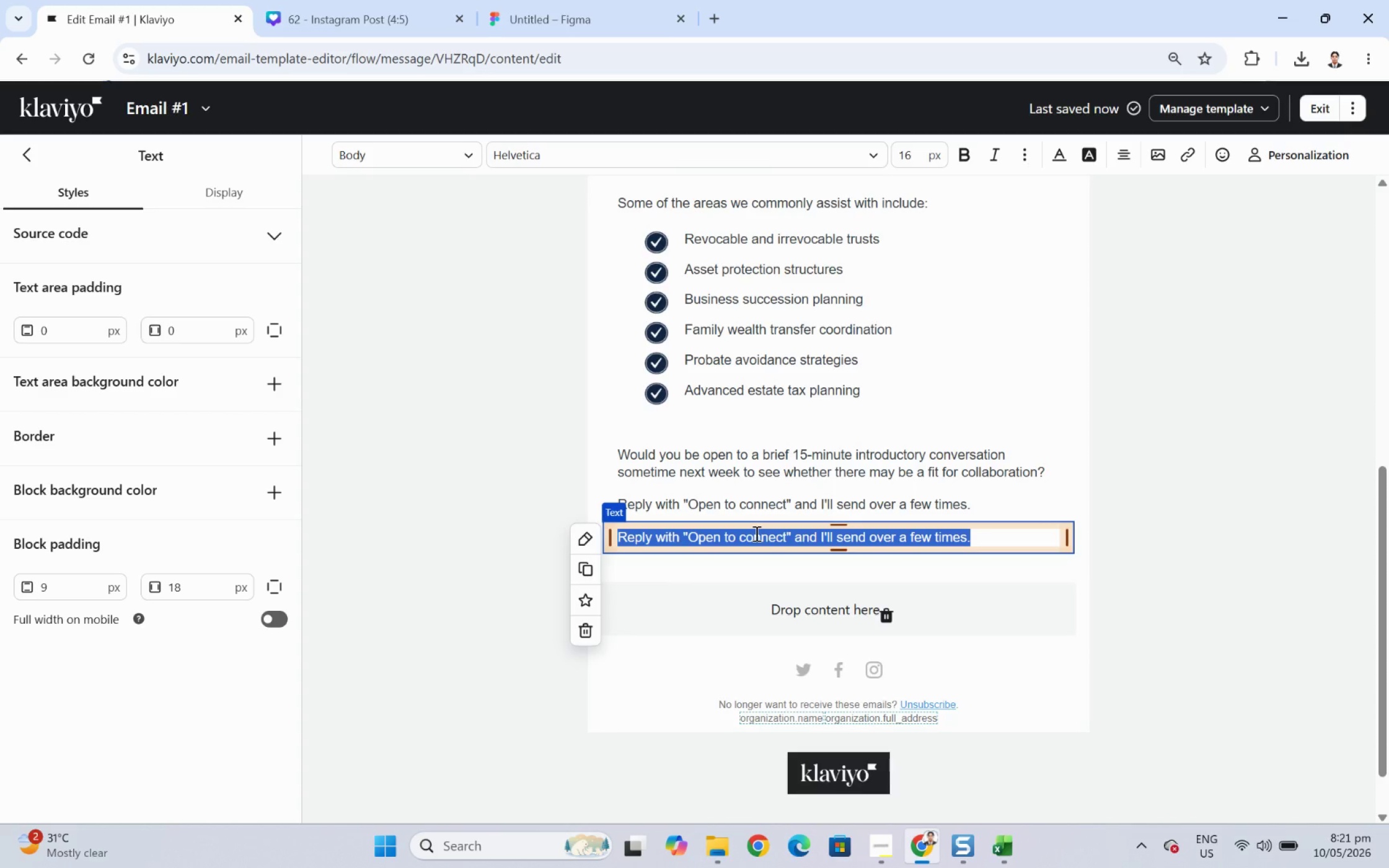 
type(Best rea)
key(Backspace)
type(grads, )
key(Backspace)
key(Backspace)
key(Backspace)
key(Backspace)
key(Backspace)
key(Backspace)
type(ards,)
 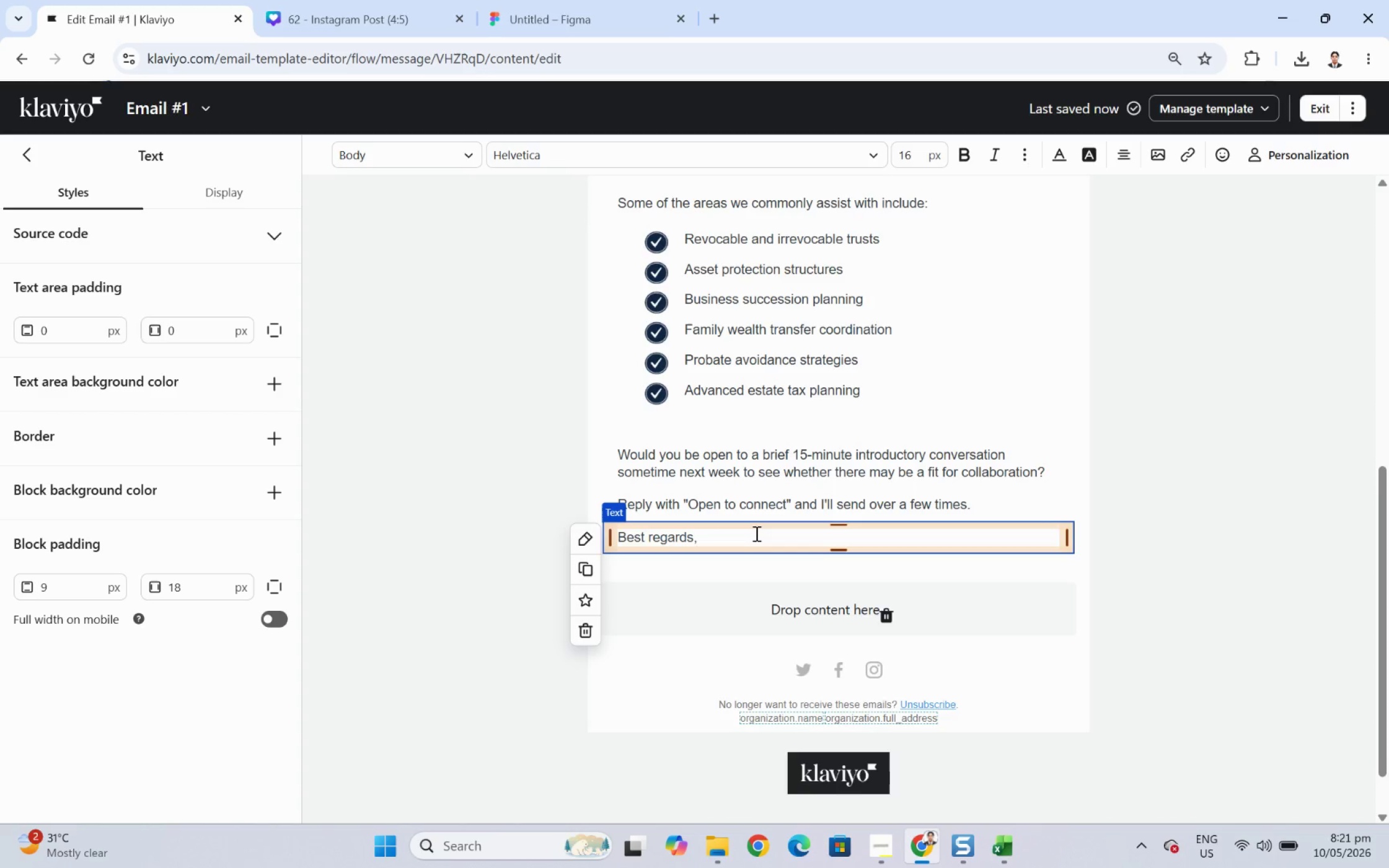 
key(Enter)
 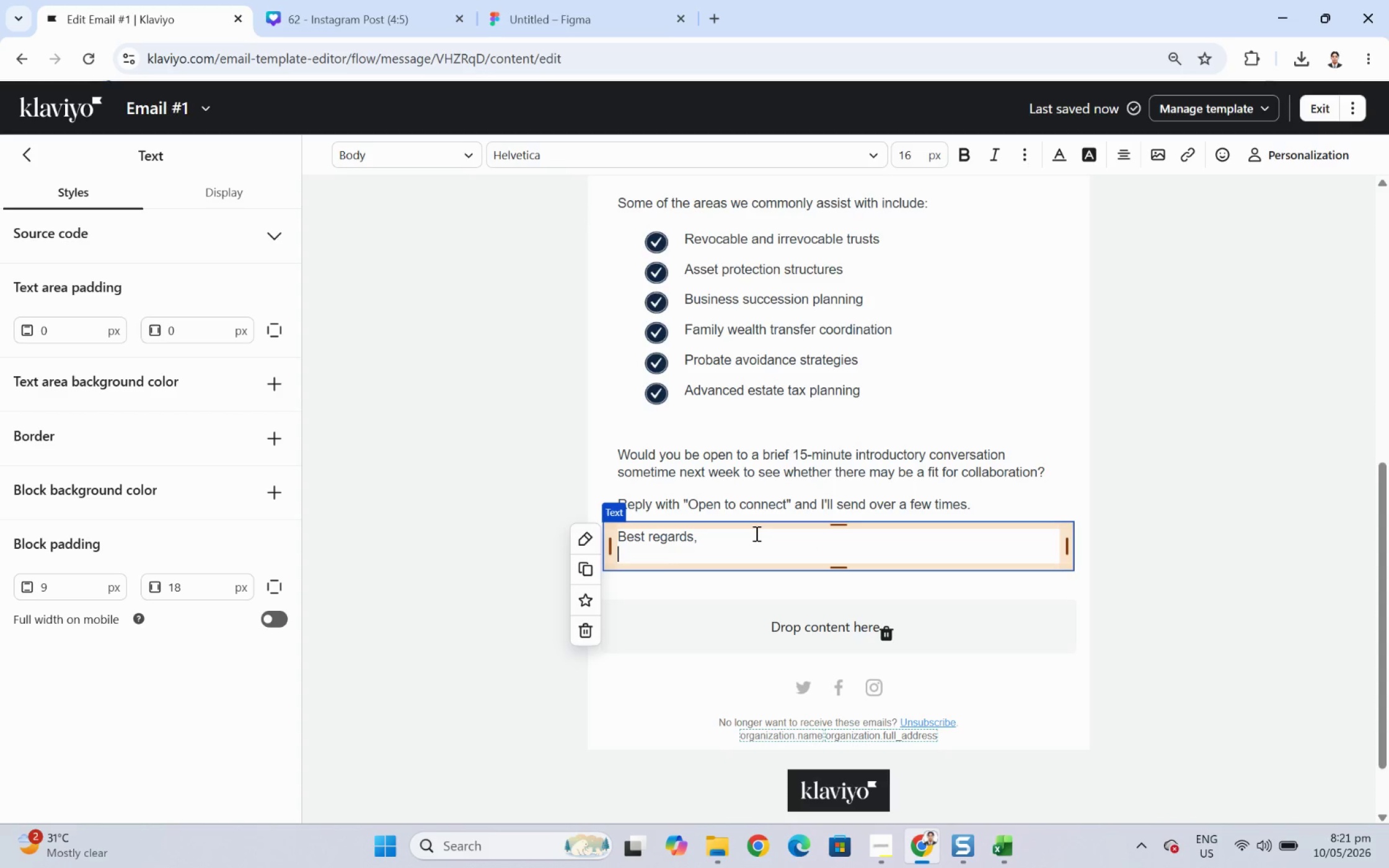 
left_click([886, 836])